 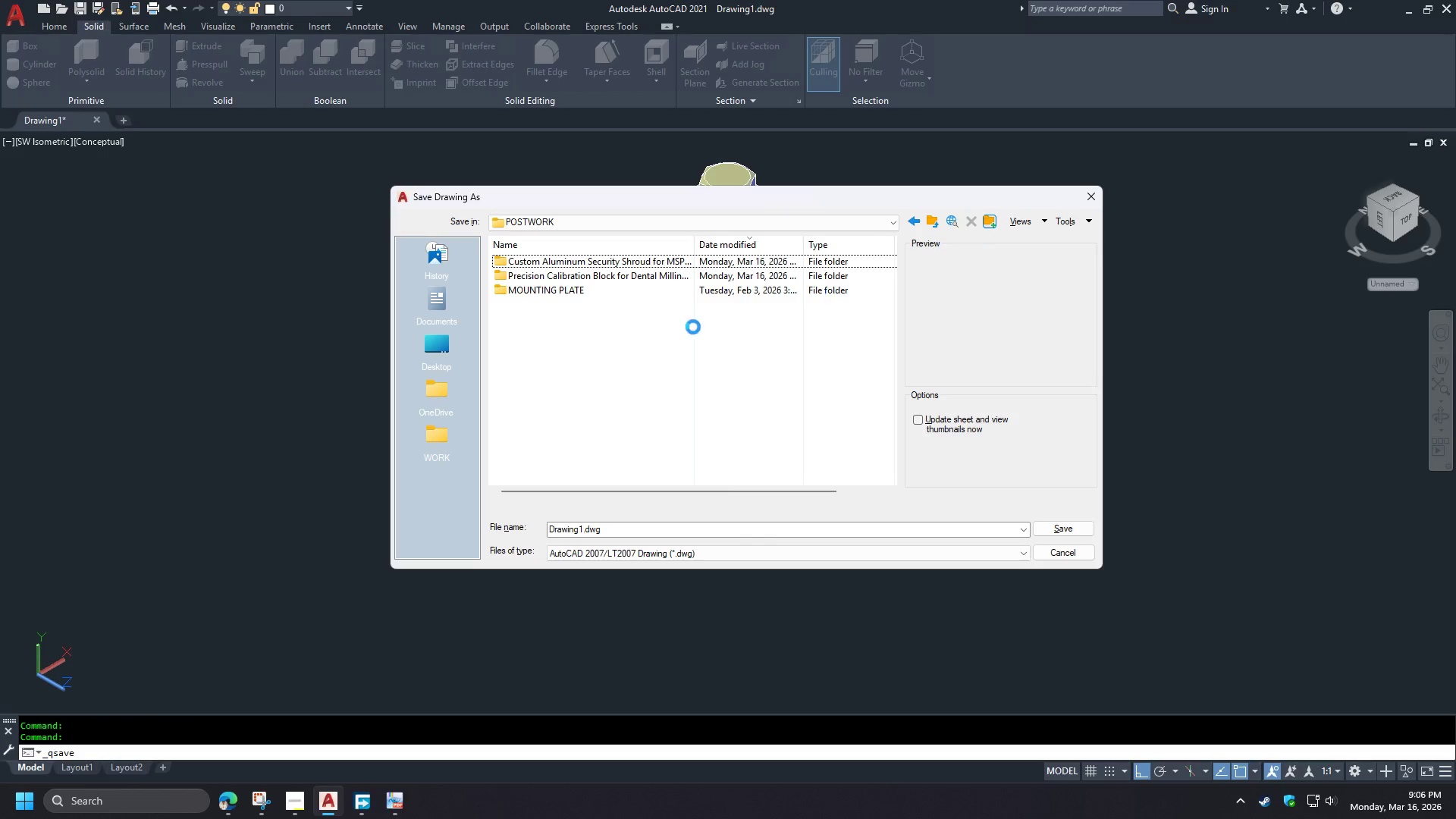 
key(Control+V)
 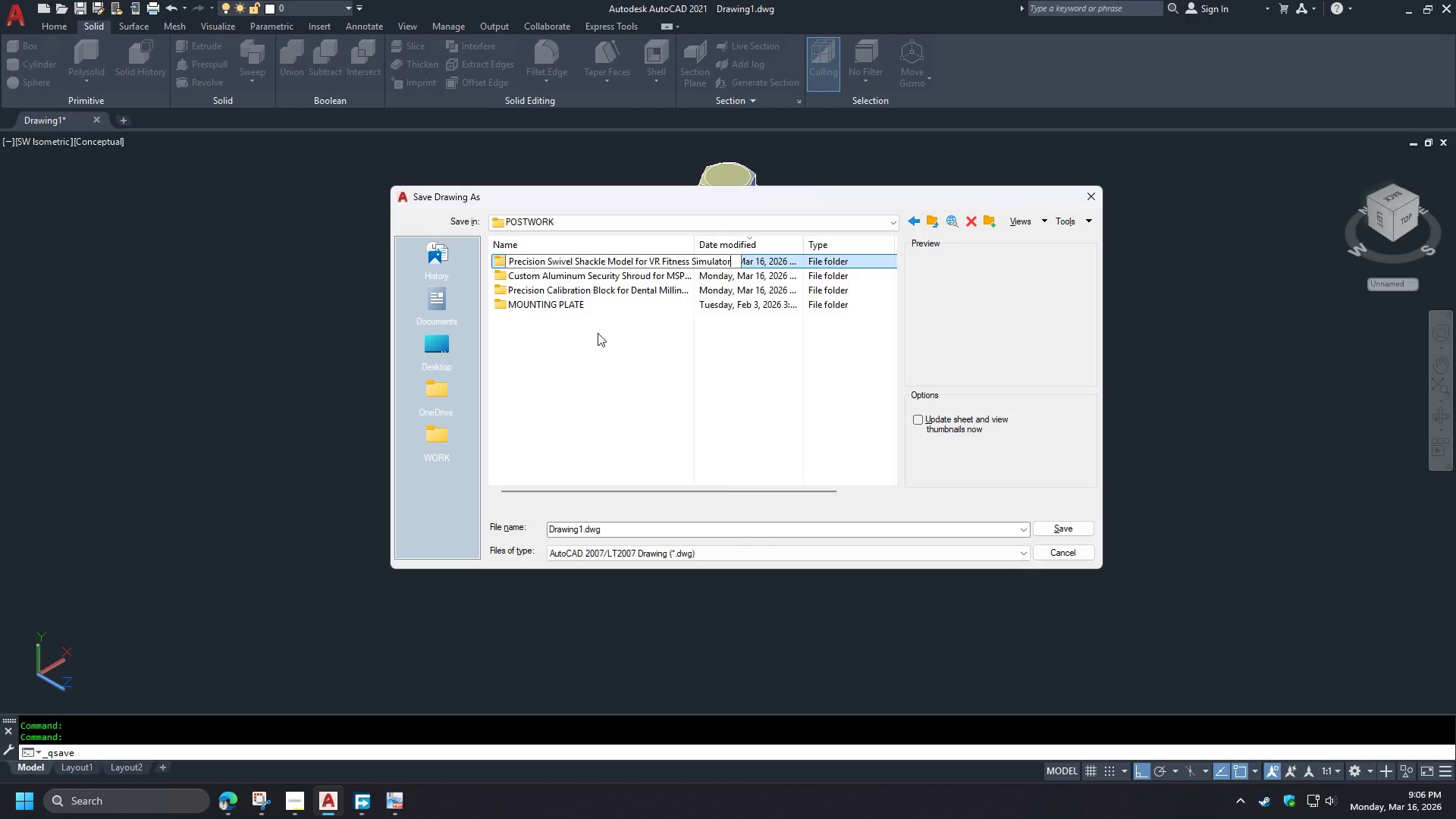 
key(NumpadEnter)
 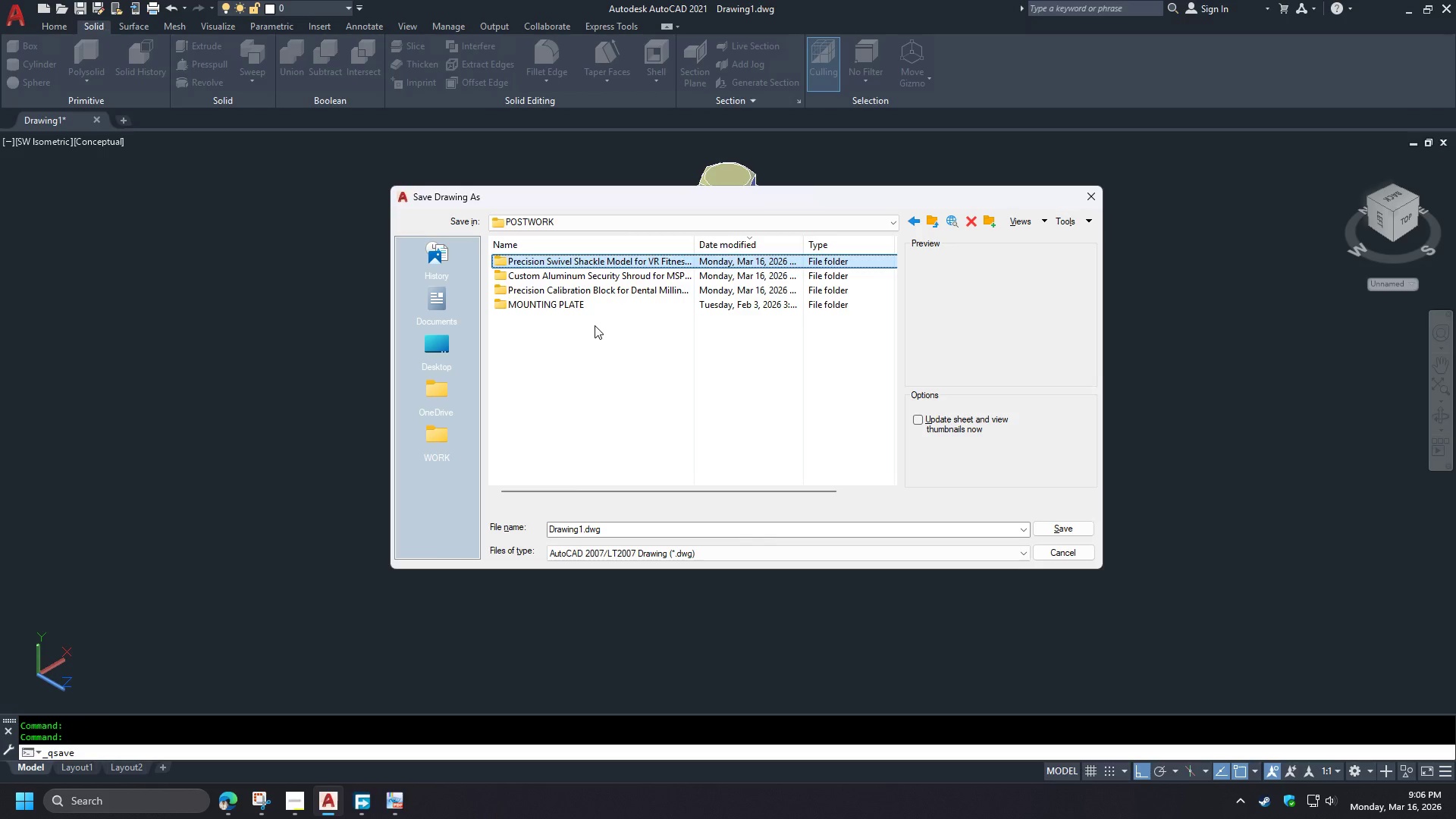 
key(NumpadEnter)
 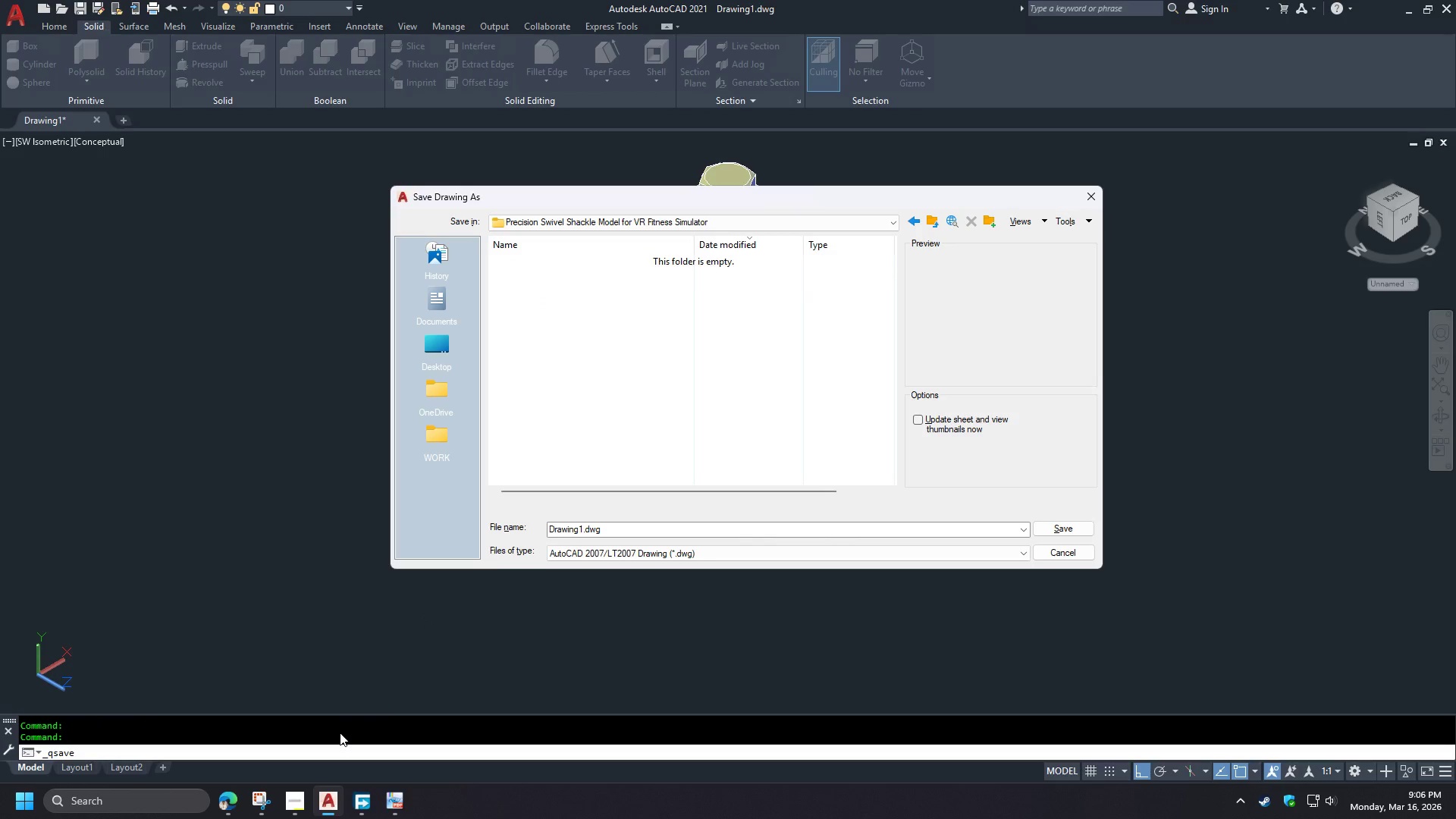 
left_click([571, 531])
 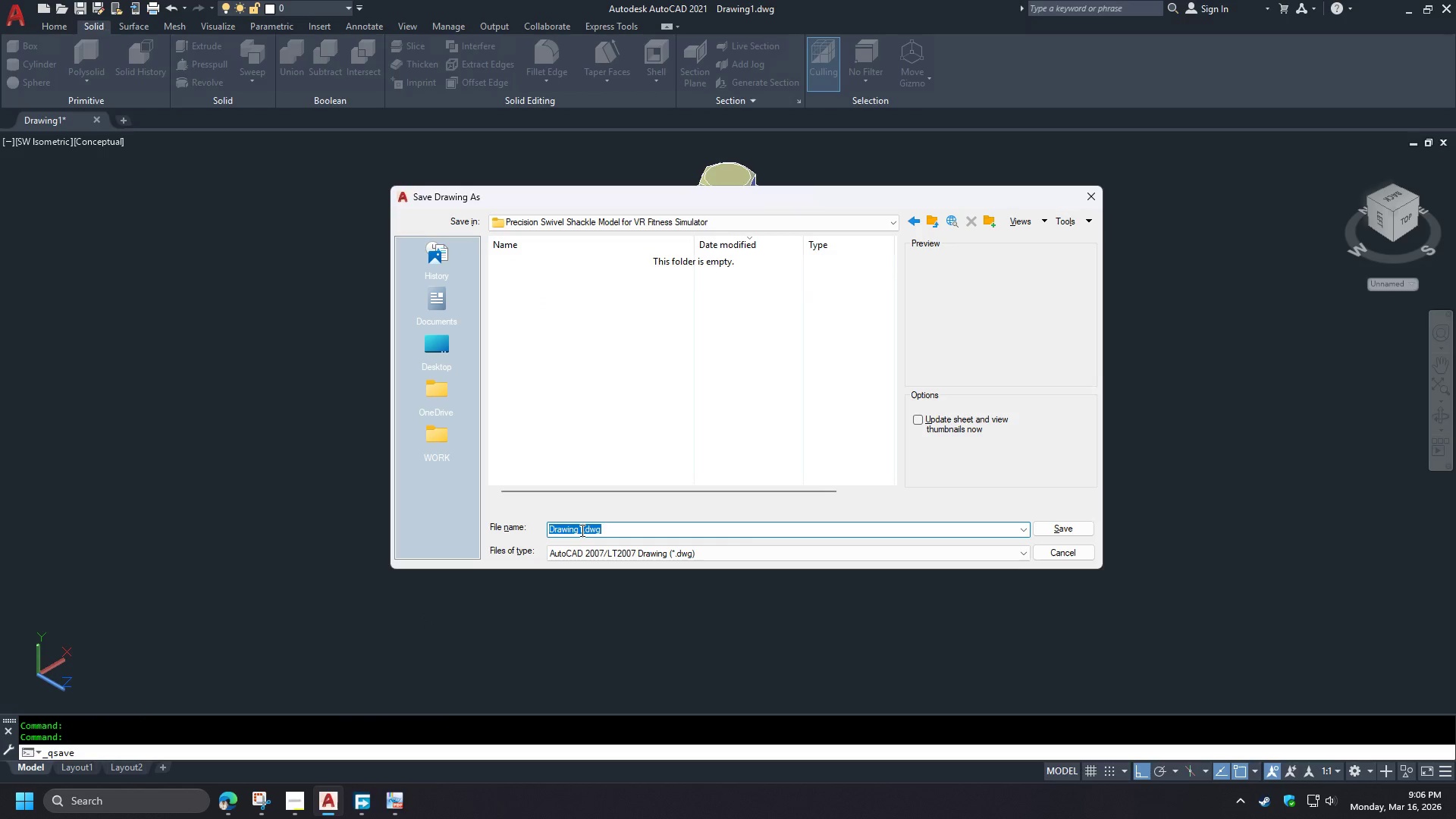 
left_click_drag(start_coordinate=[581, 530], to_coordinate=[500, 522])
 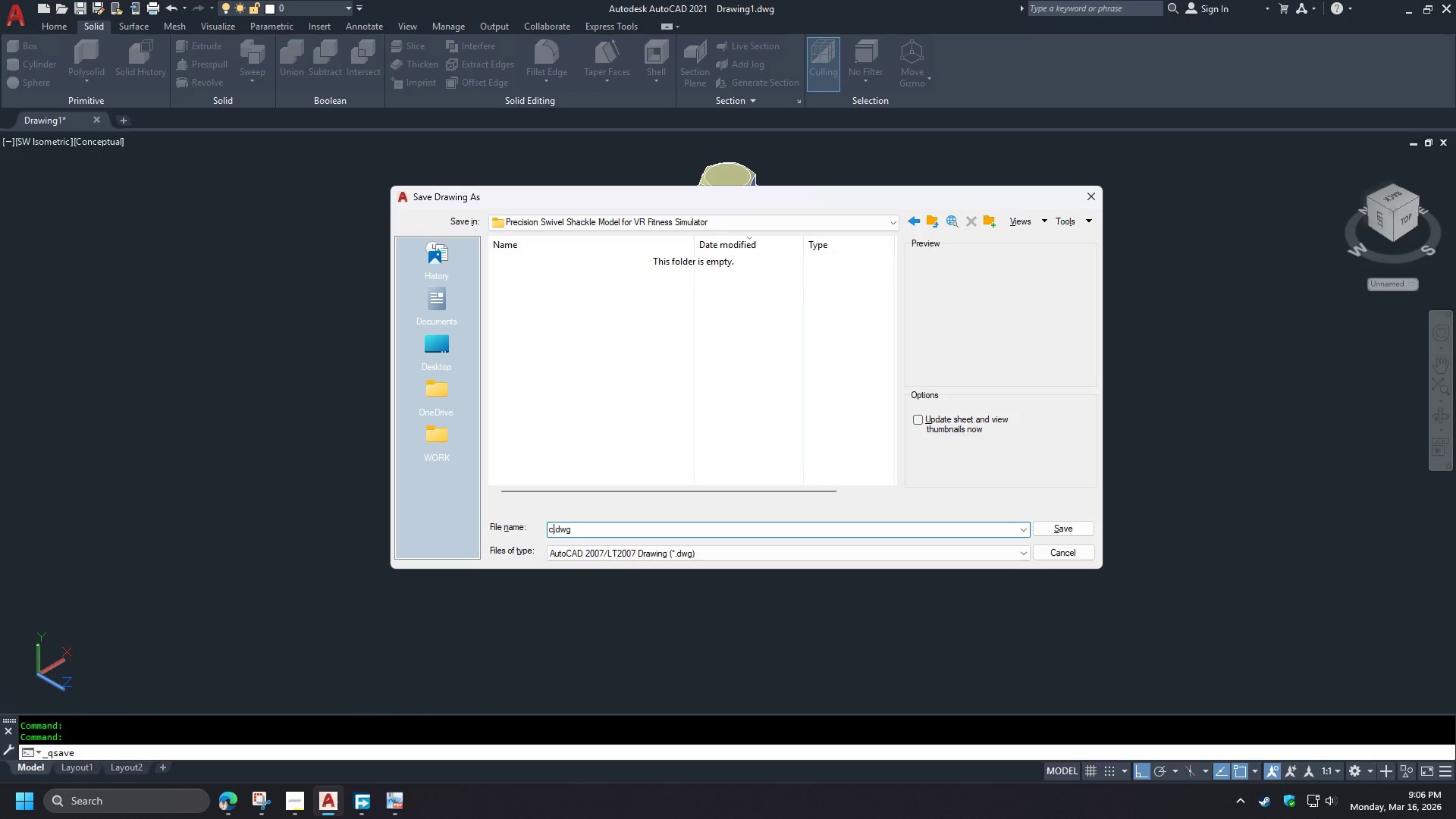 
type(cad file)
key(NumpadEnter)
 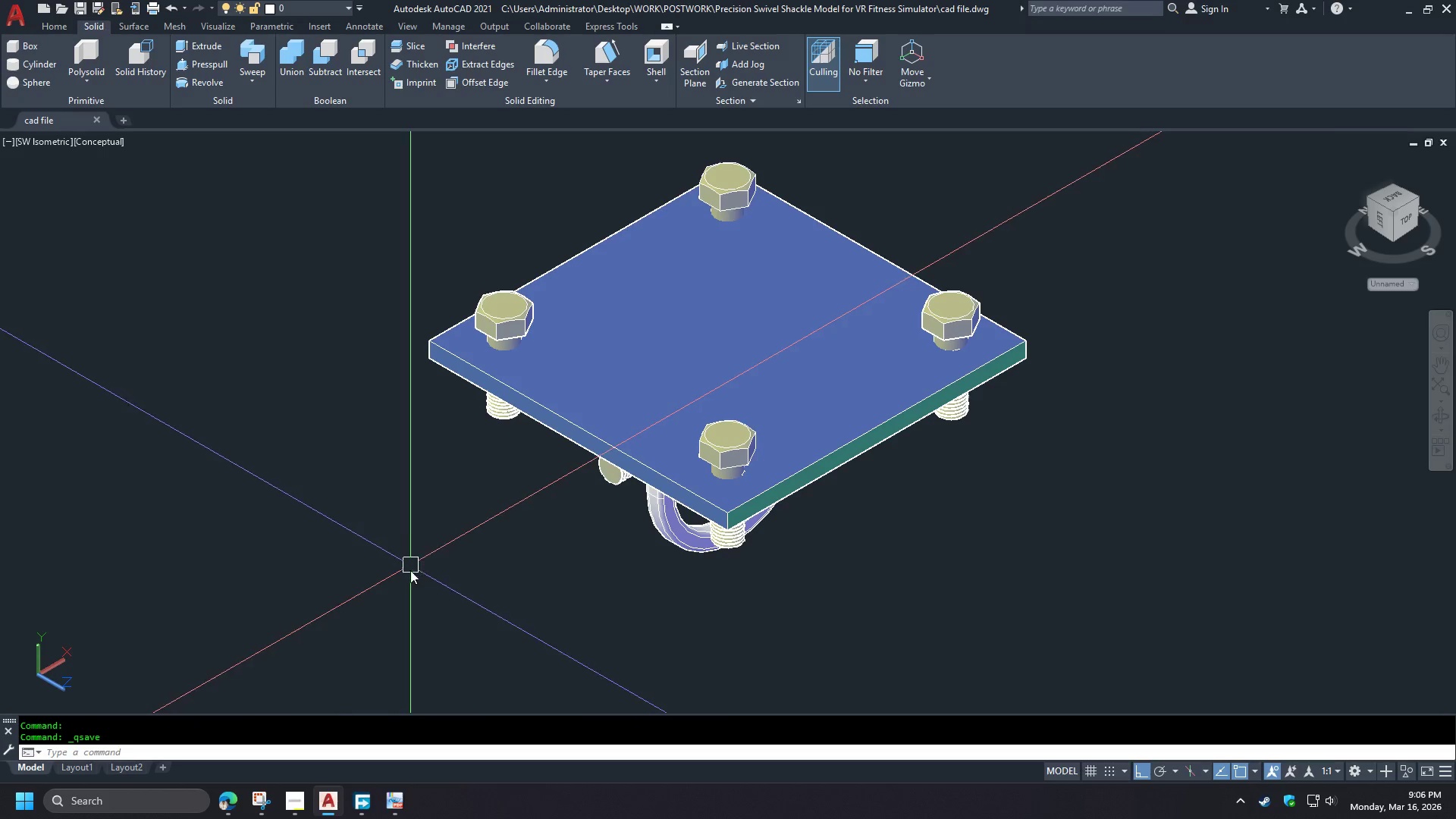 
mouse_move([376, 803])
 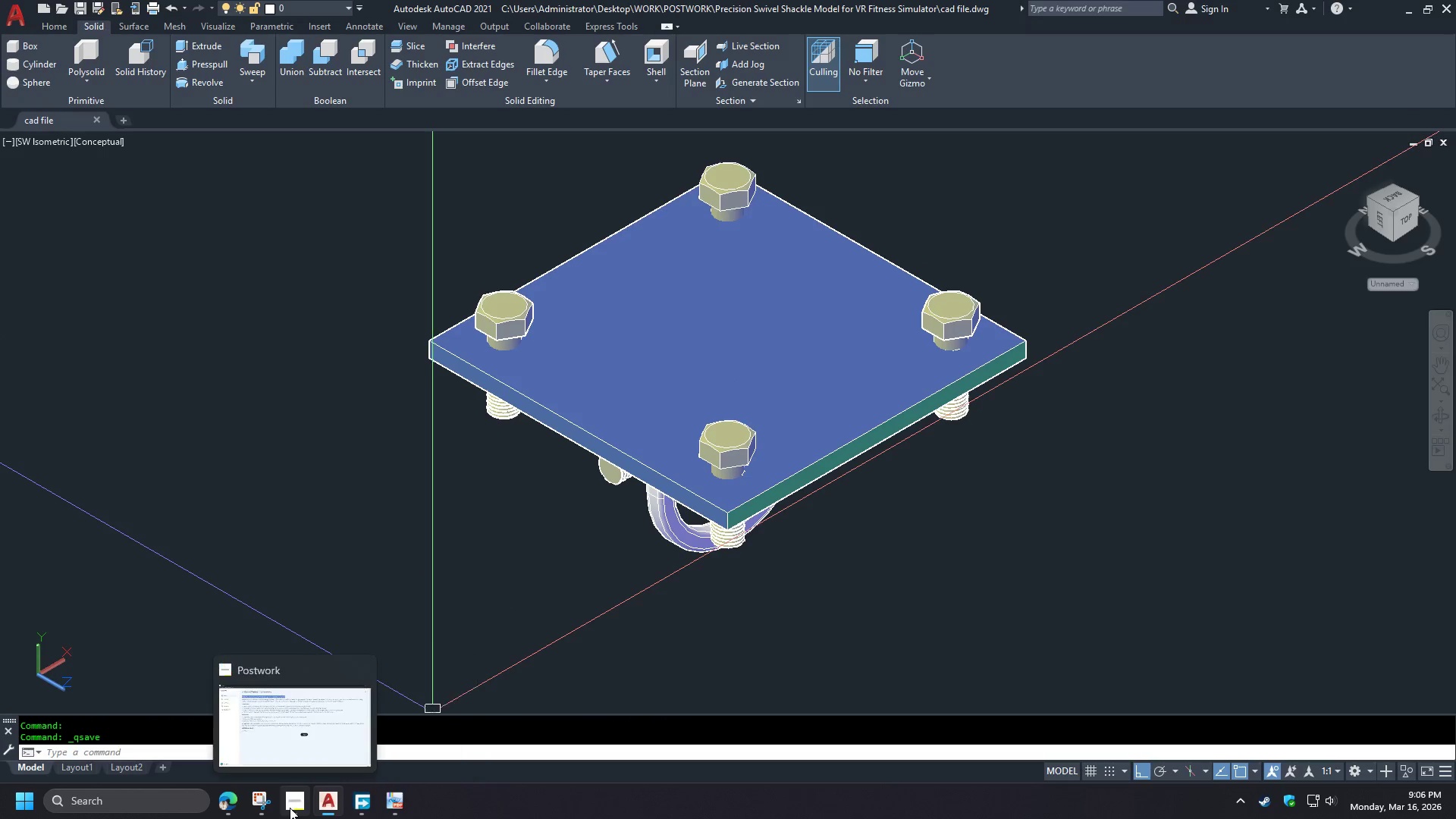 
left_click([290, 808])